 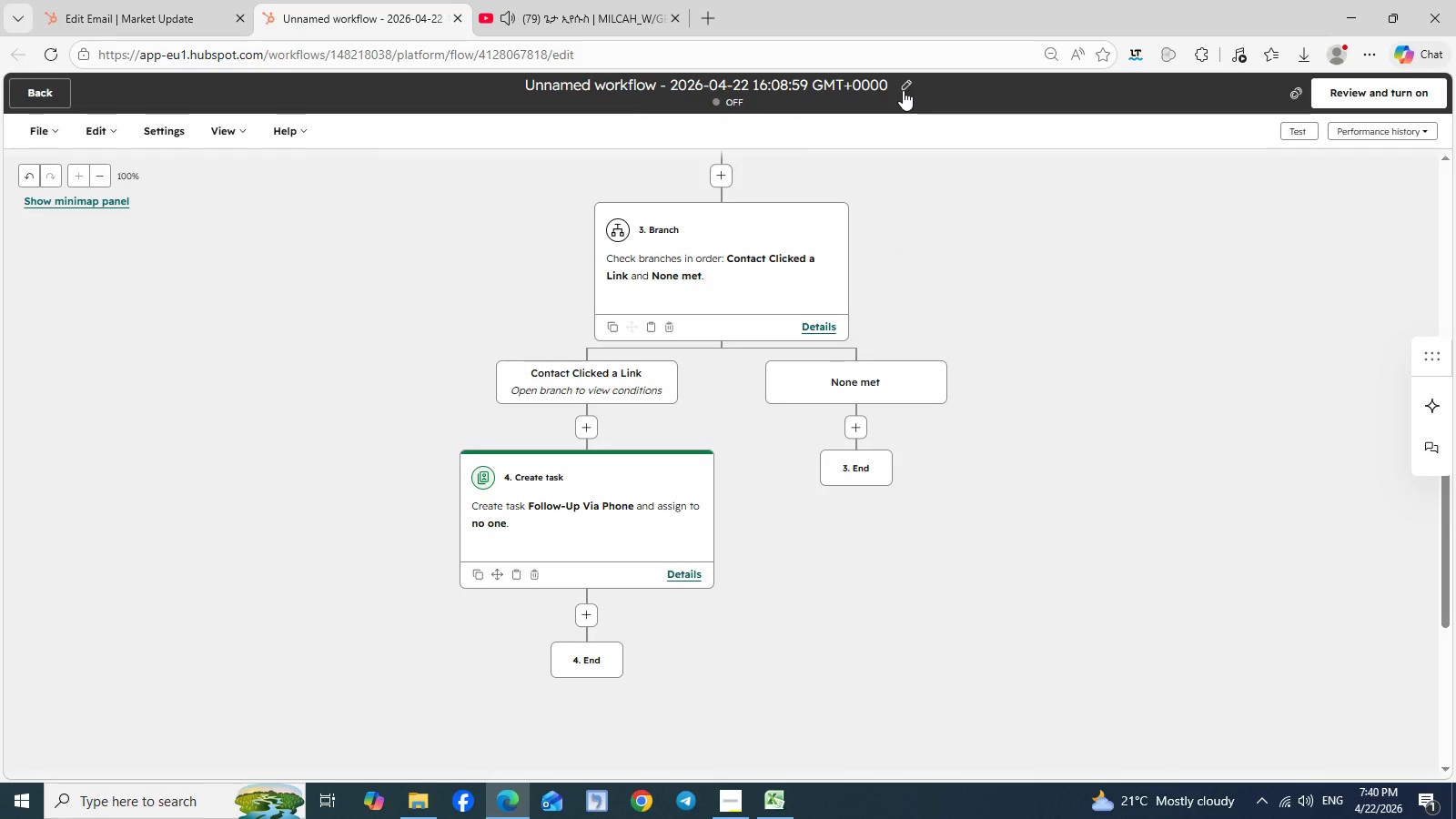 
left_click([903, 89])
 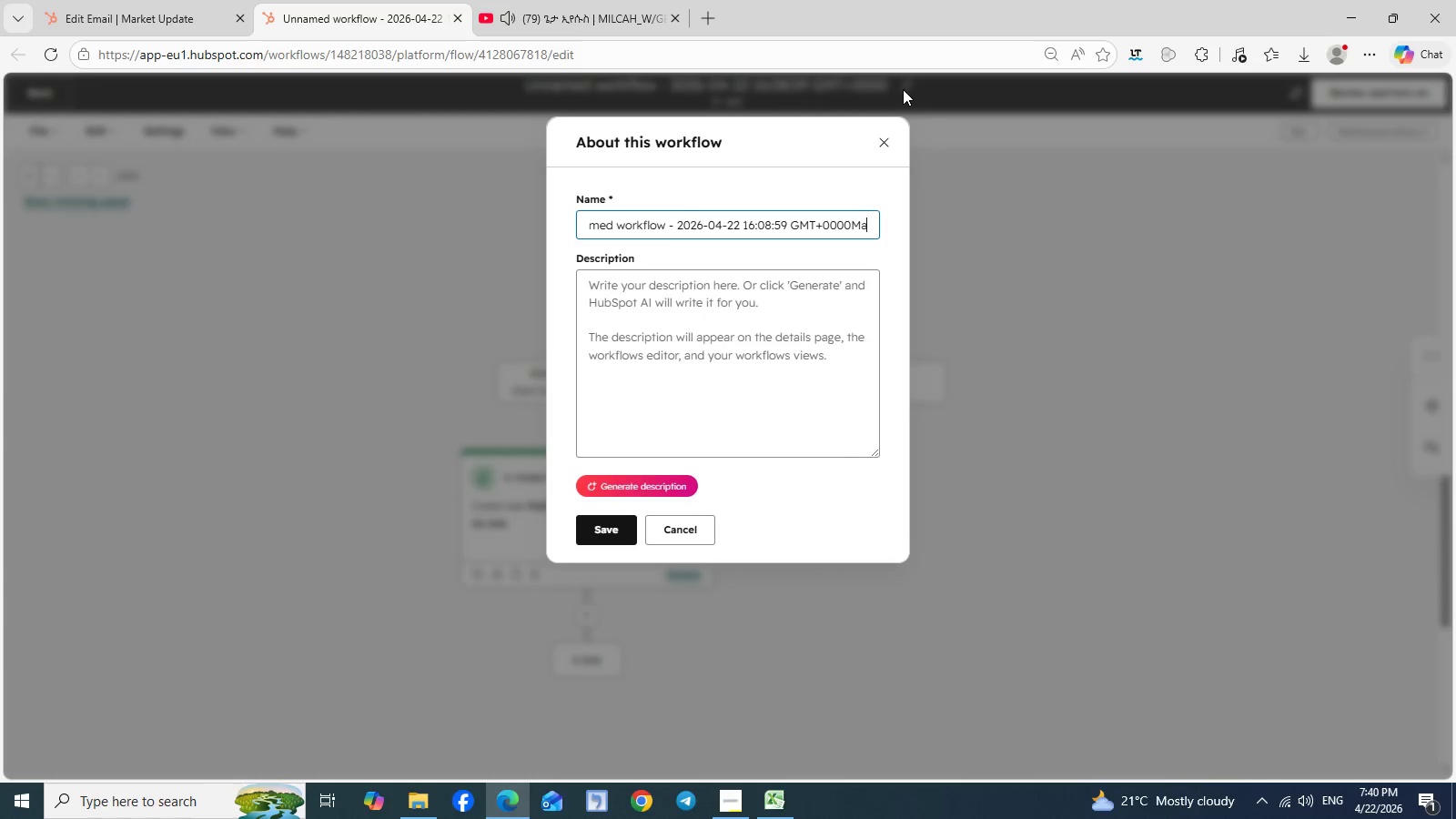 
type(Market Update)
 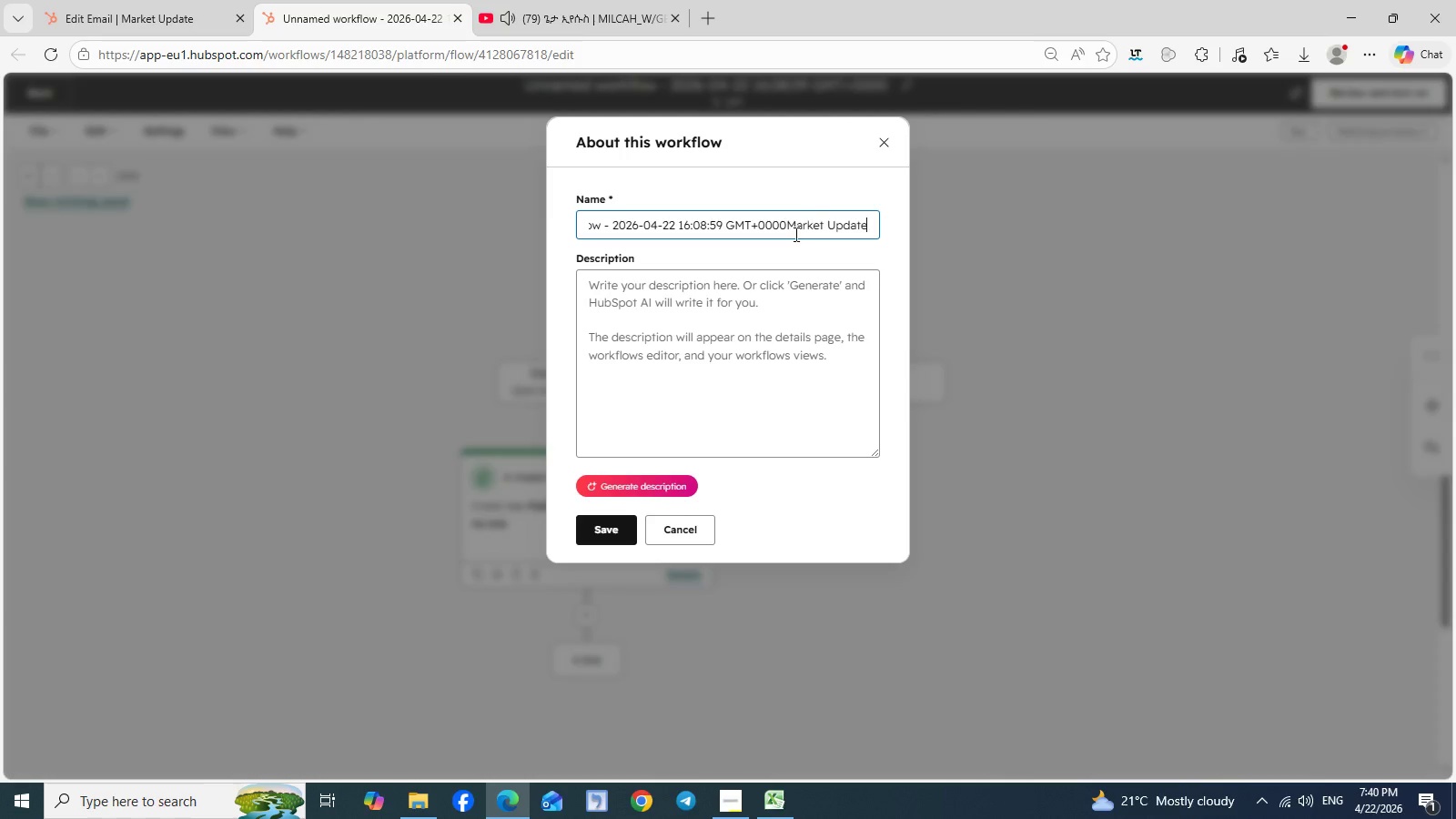 
left_click_drag(start_coordinate=[784, 224], to_coordinate=[400, 236])
 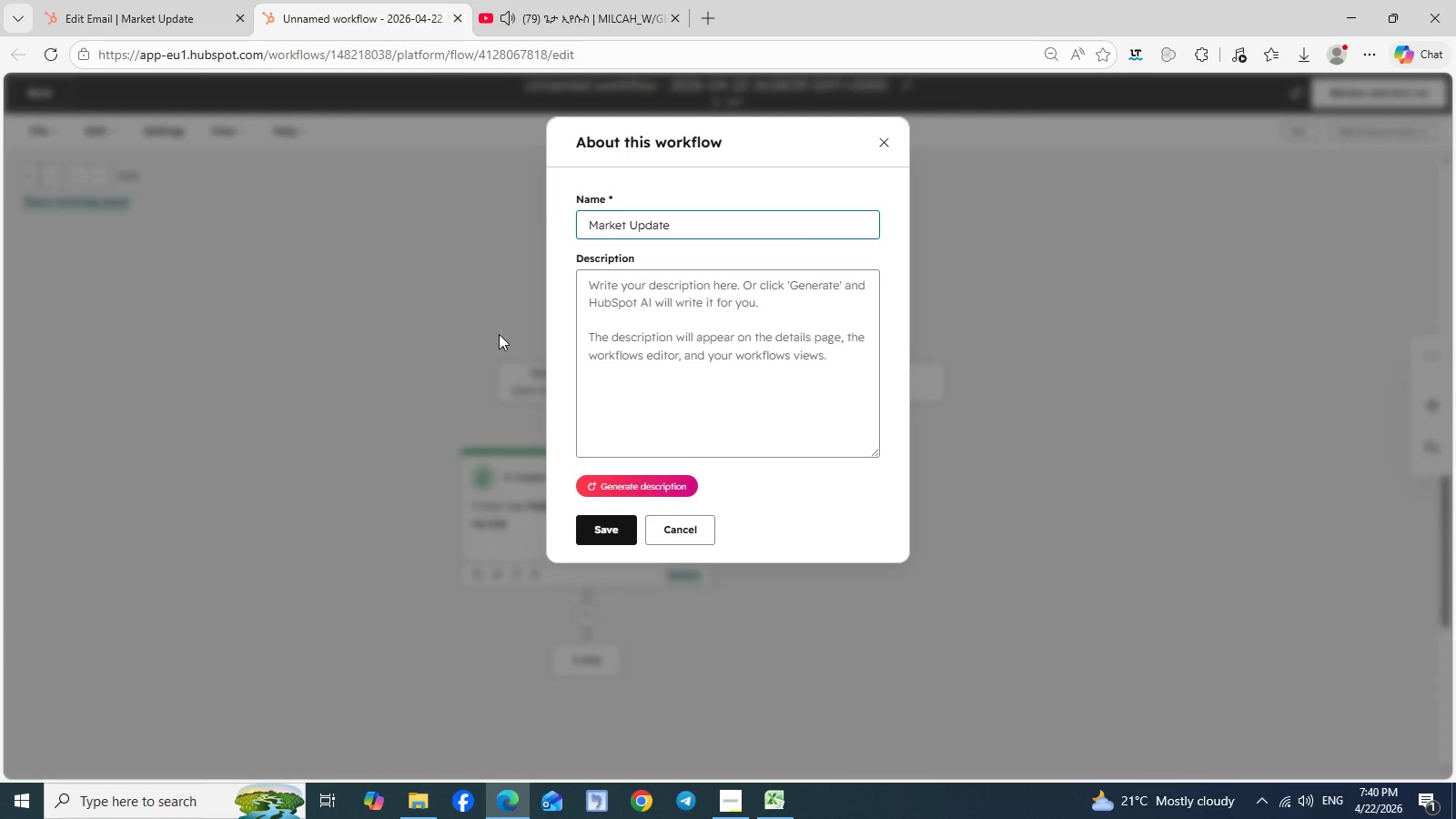 
key(Backspace)
 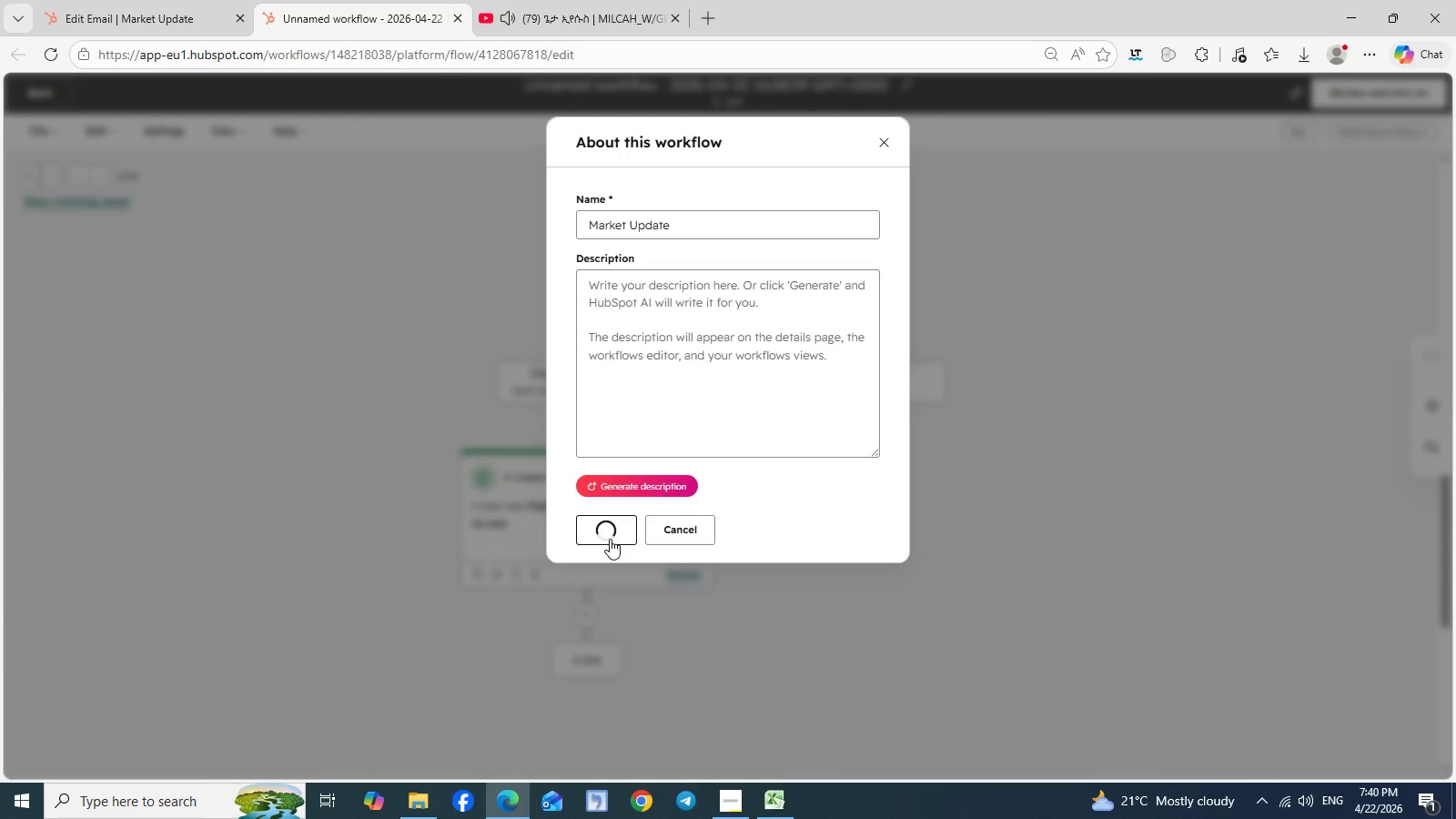 
left_click([610, 539])
 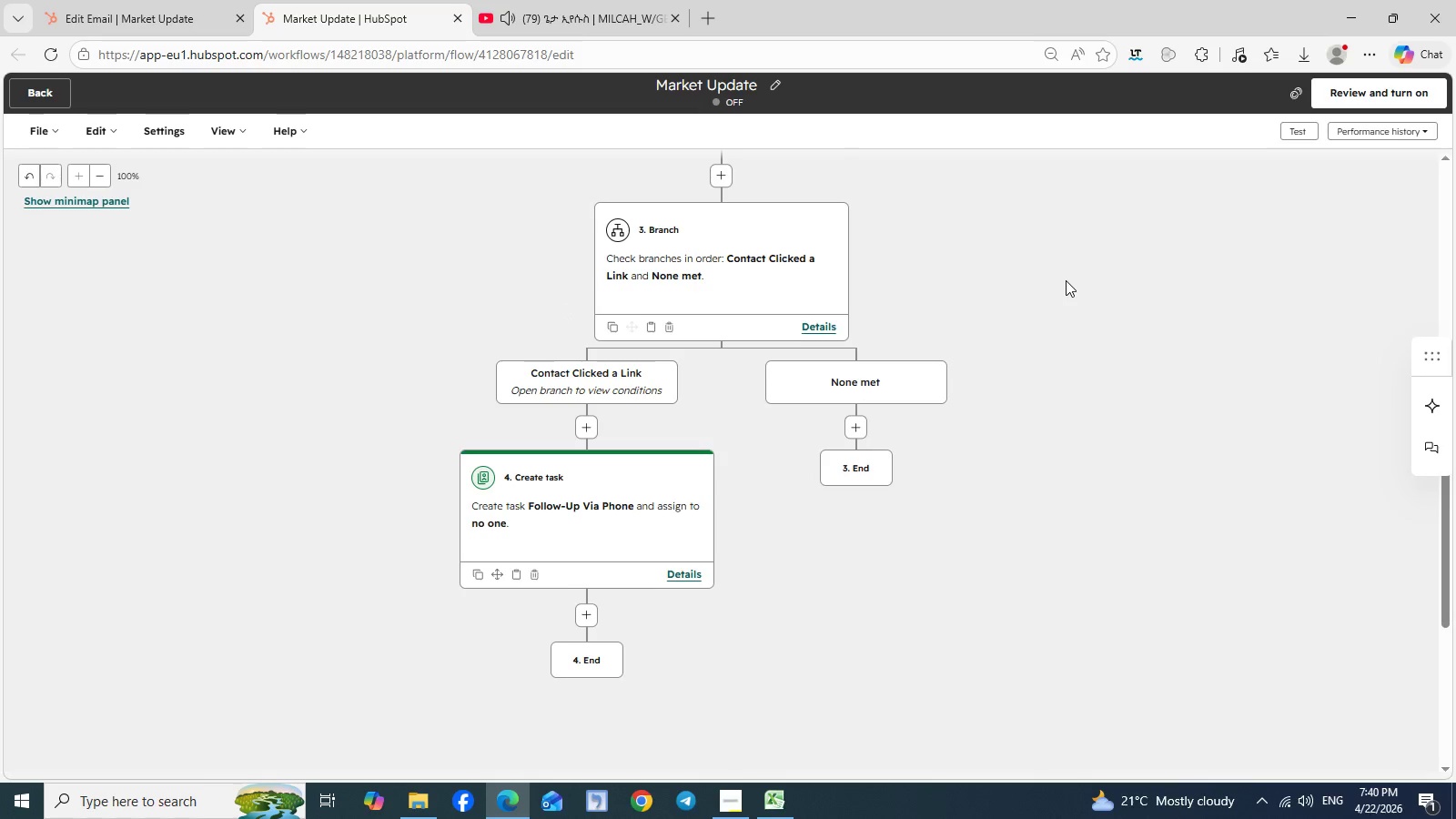 
scroll: coordinate [1066, 280], scroll_direction: up, amount: 16.0
 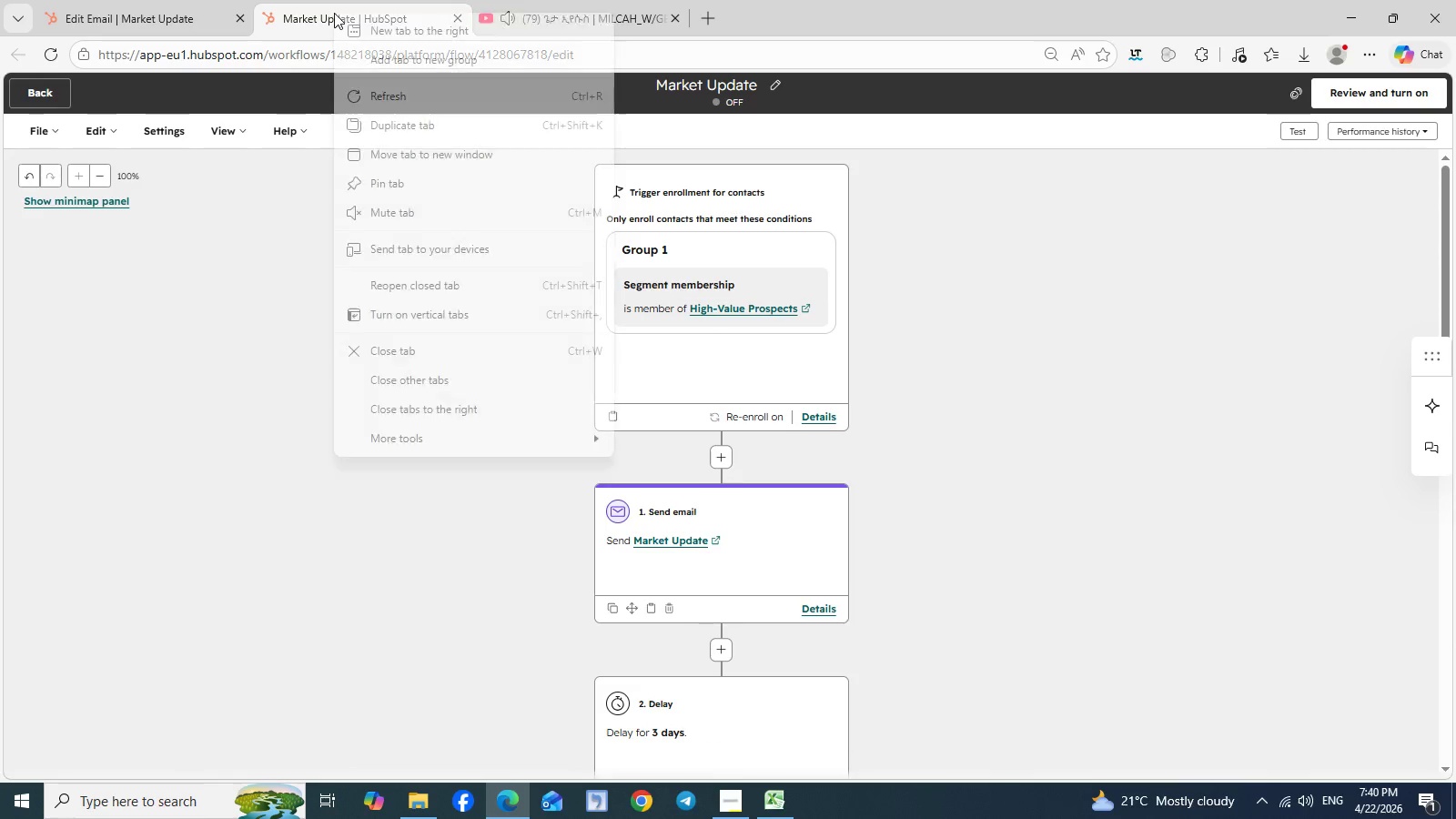 
left_click([334, 13])
 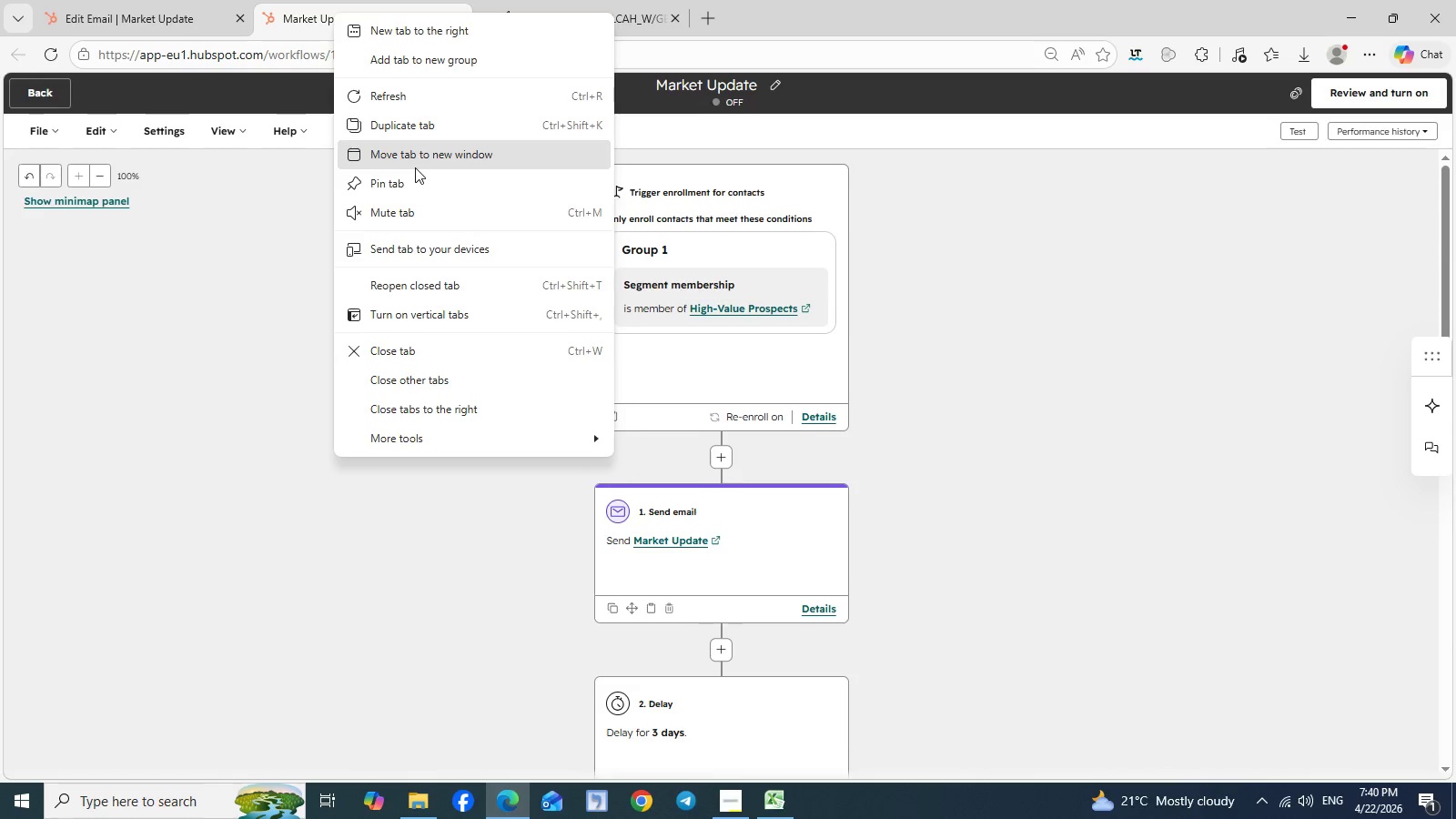 
right_click([334, 13])
 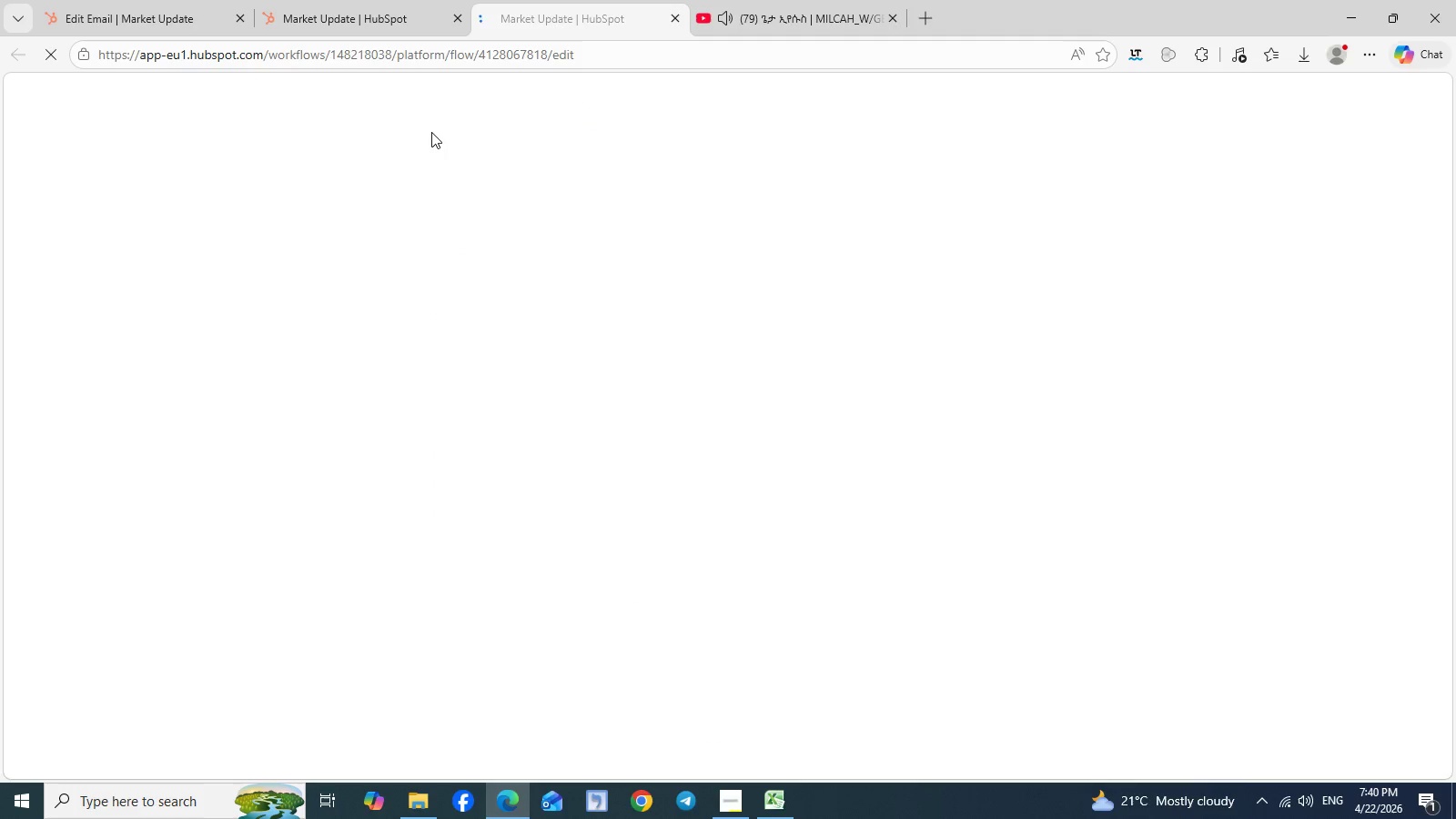 
left_click([431, 132])
 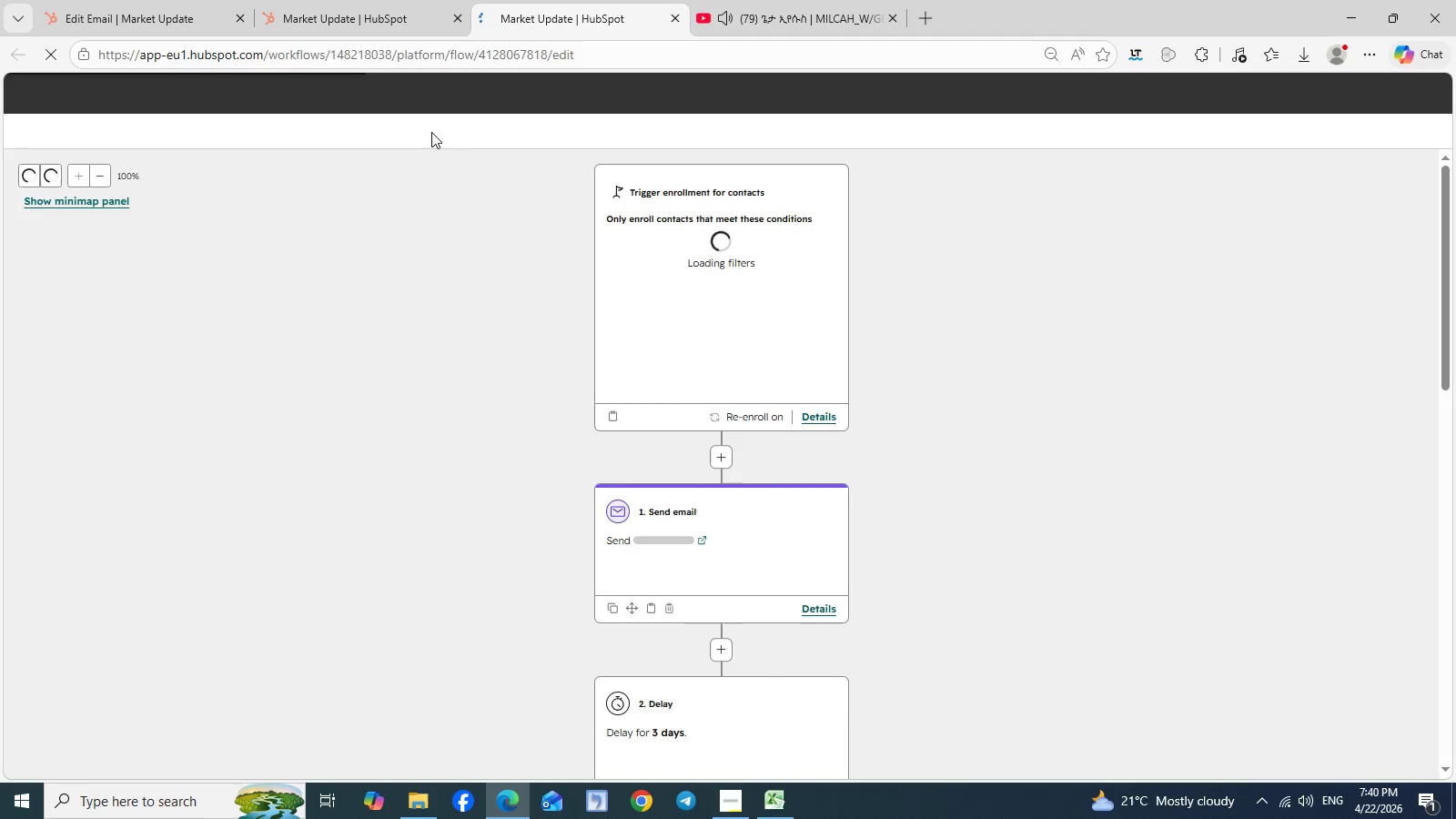 
wait(8.89)
 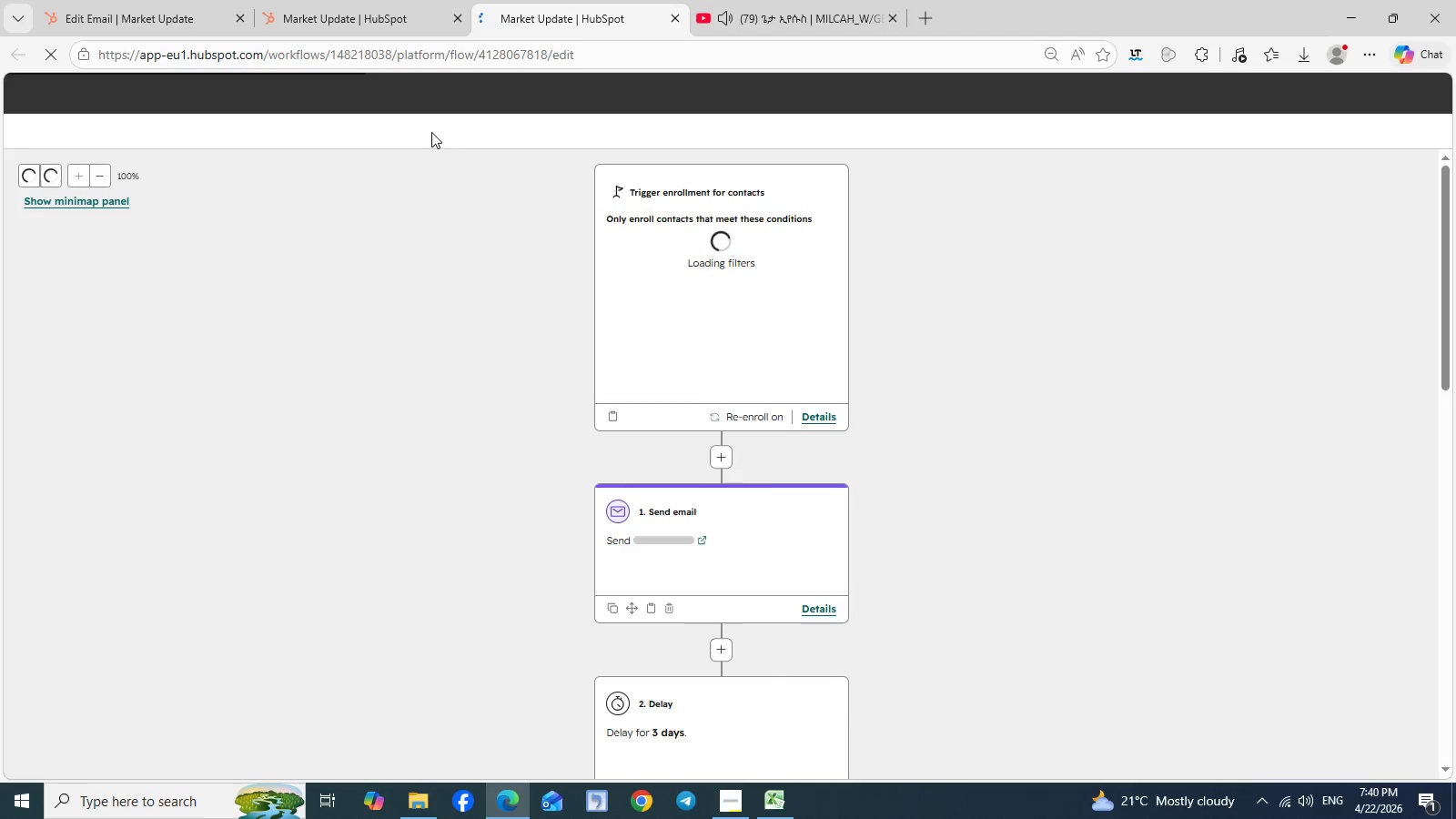 
left_click([35, 89])
 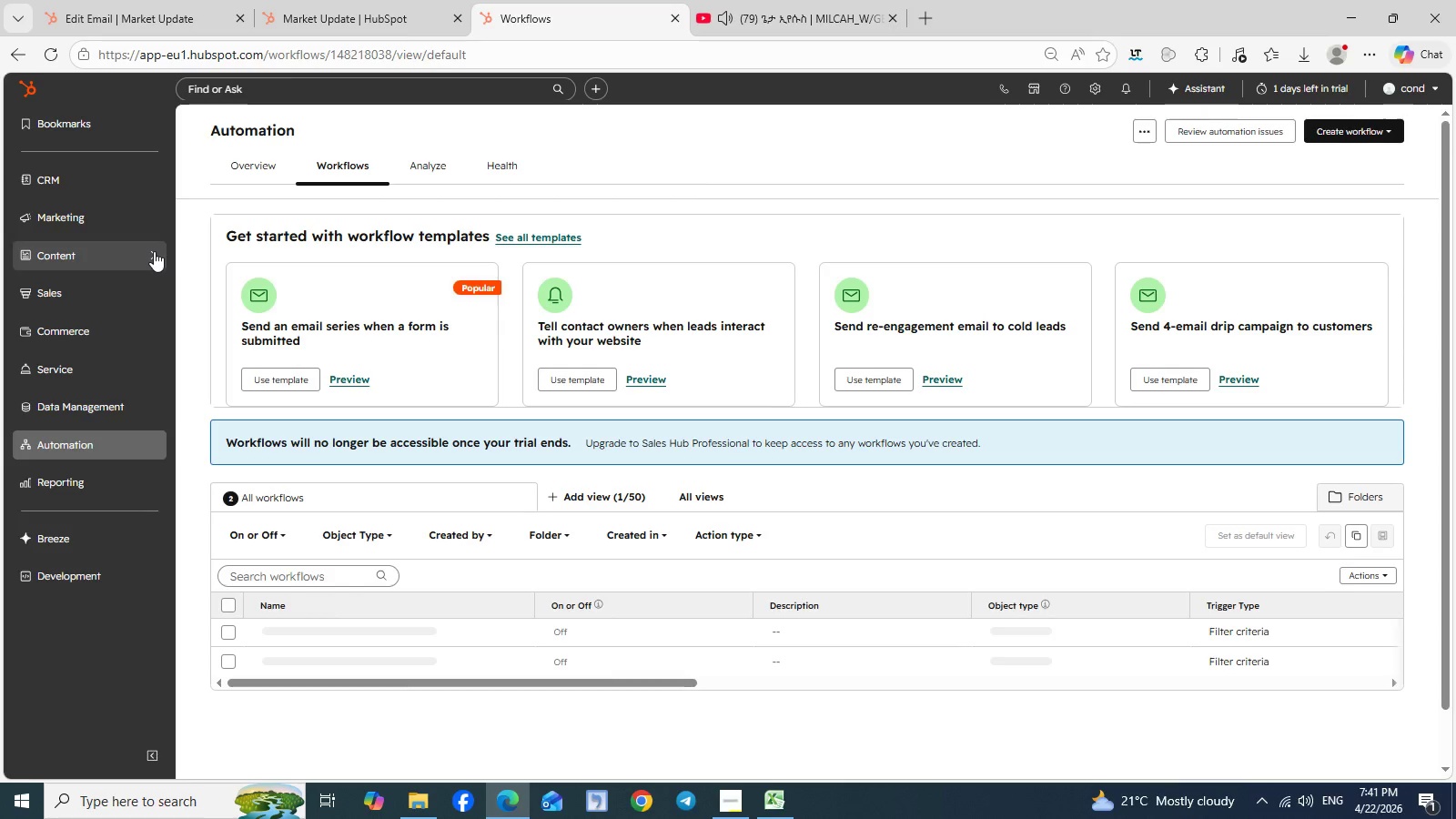 
wait(7.81)
 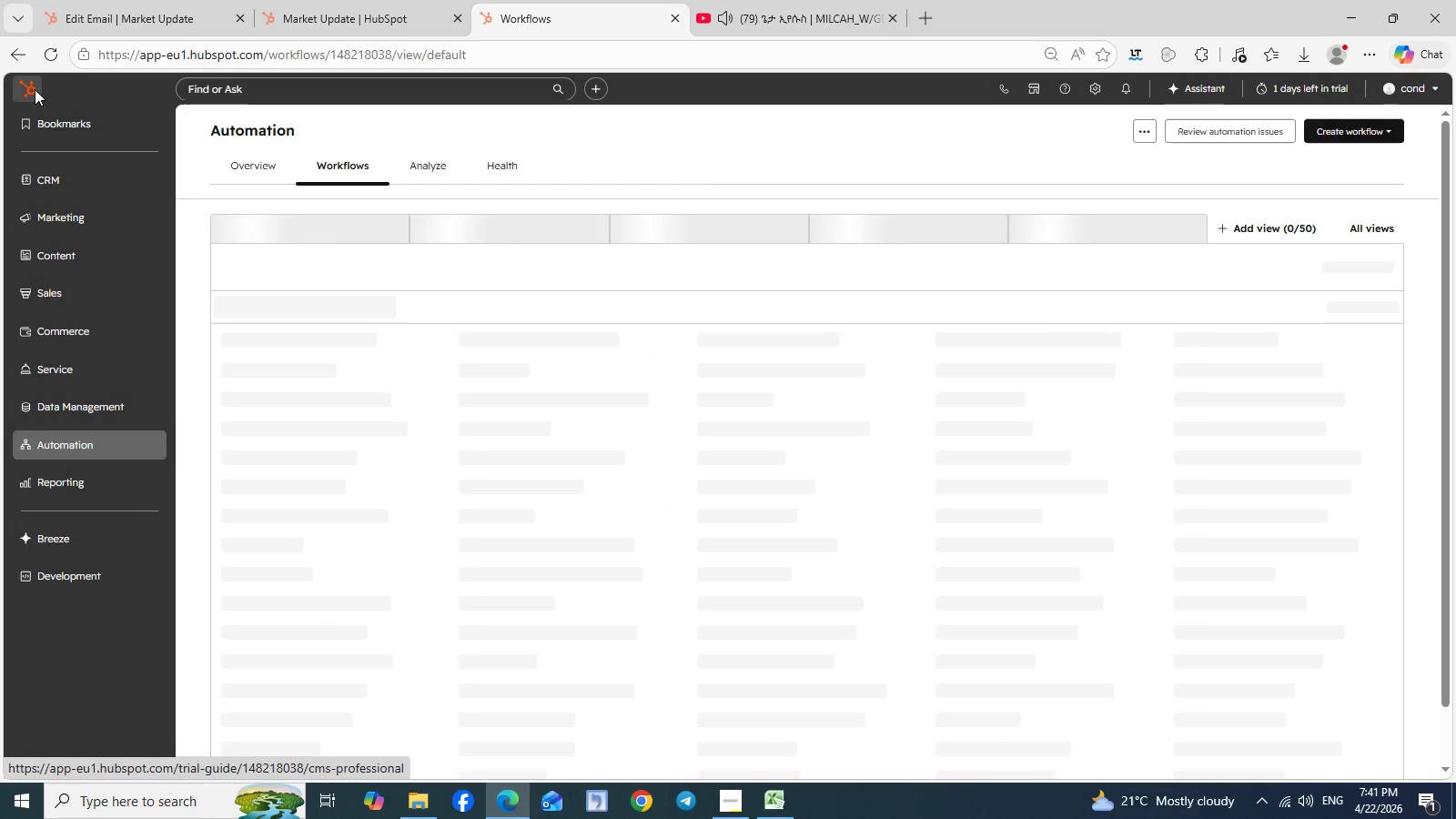 
left_click([154, 251])
 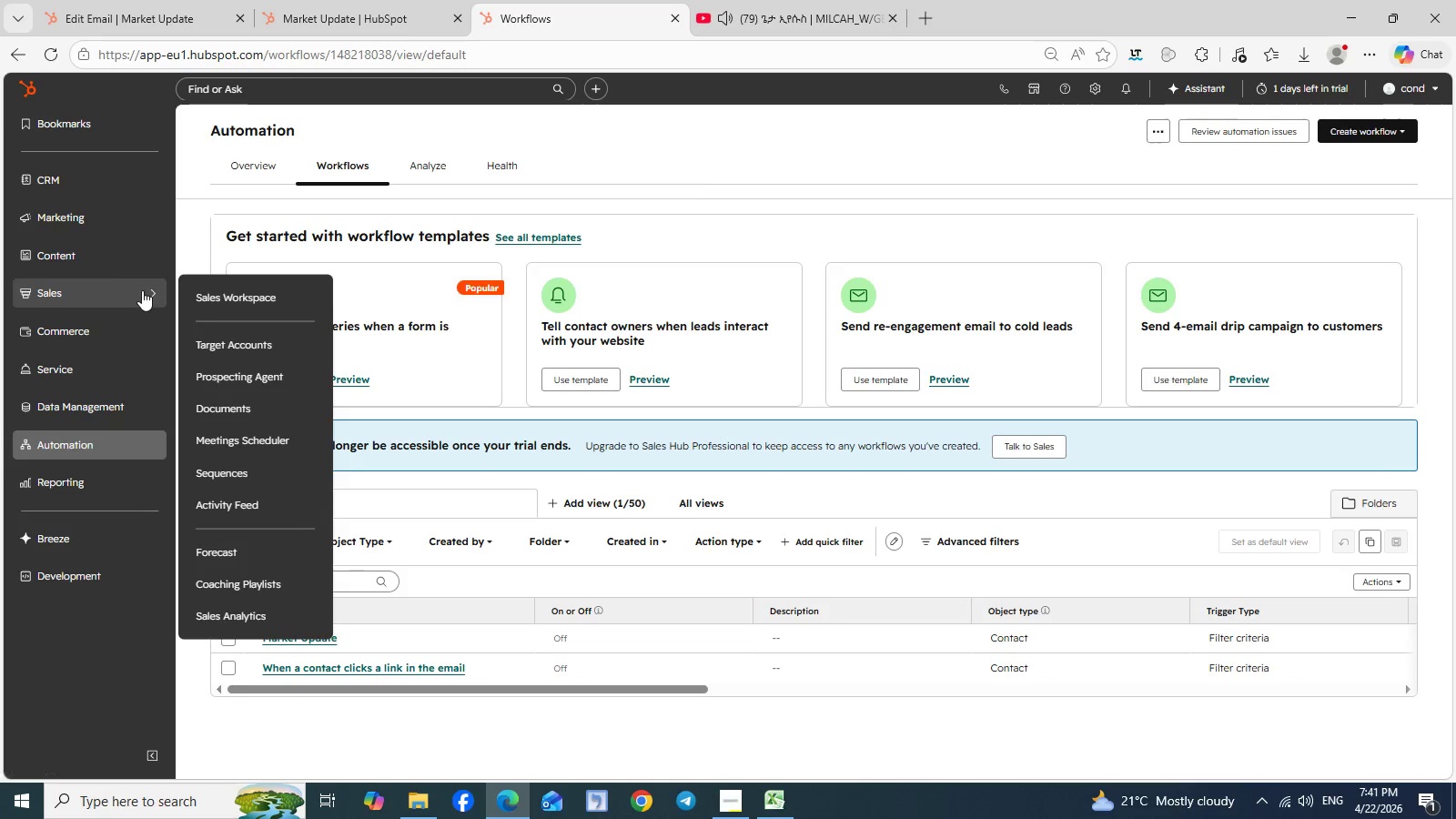 
mouse_move([140, 280])
 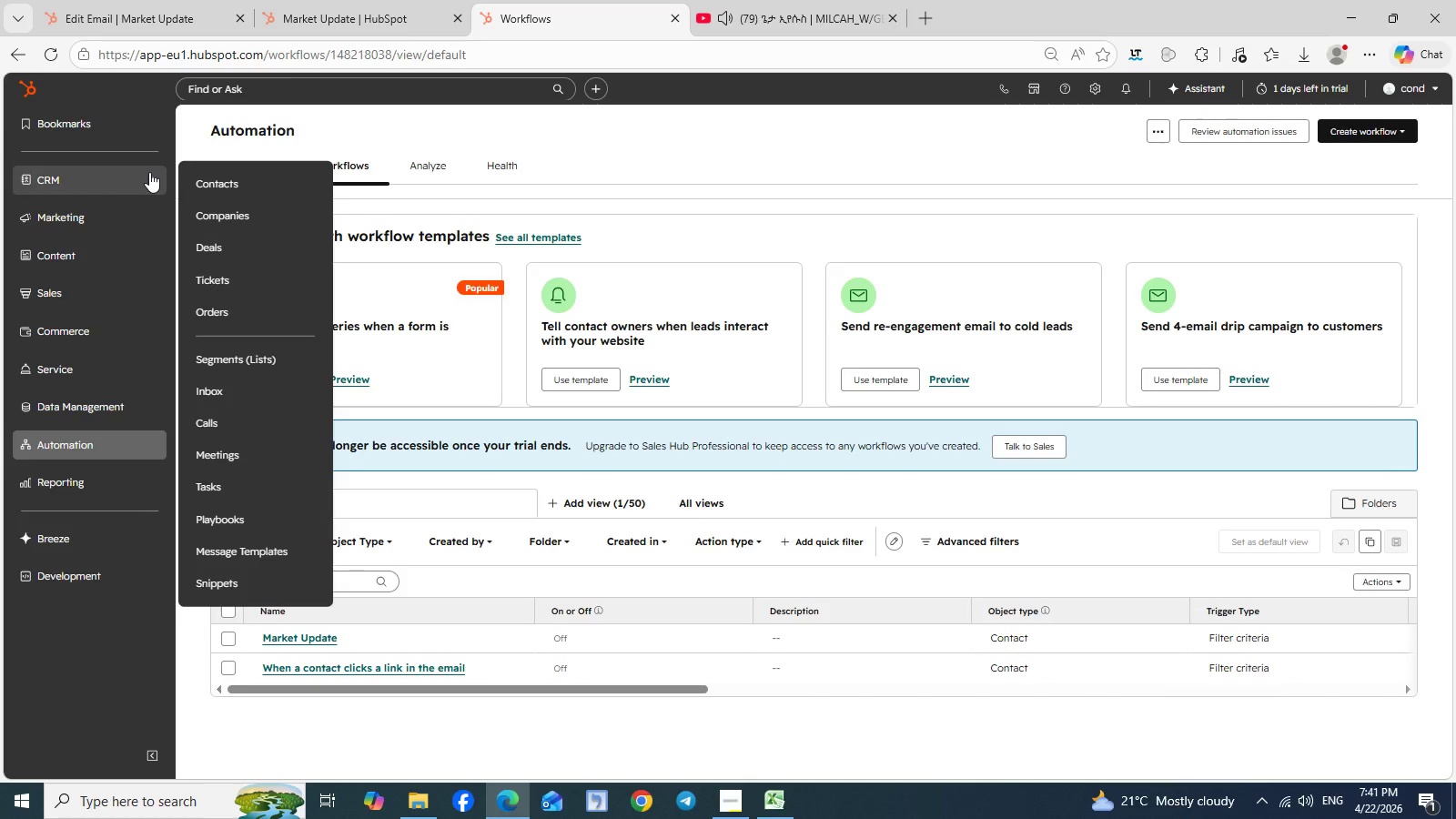 
mouse_move([153, 207])
 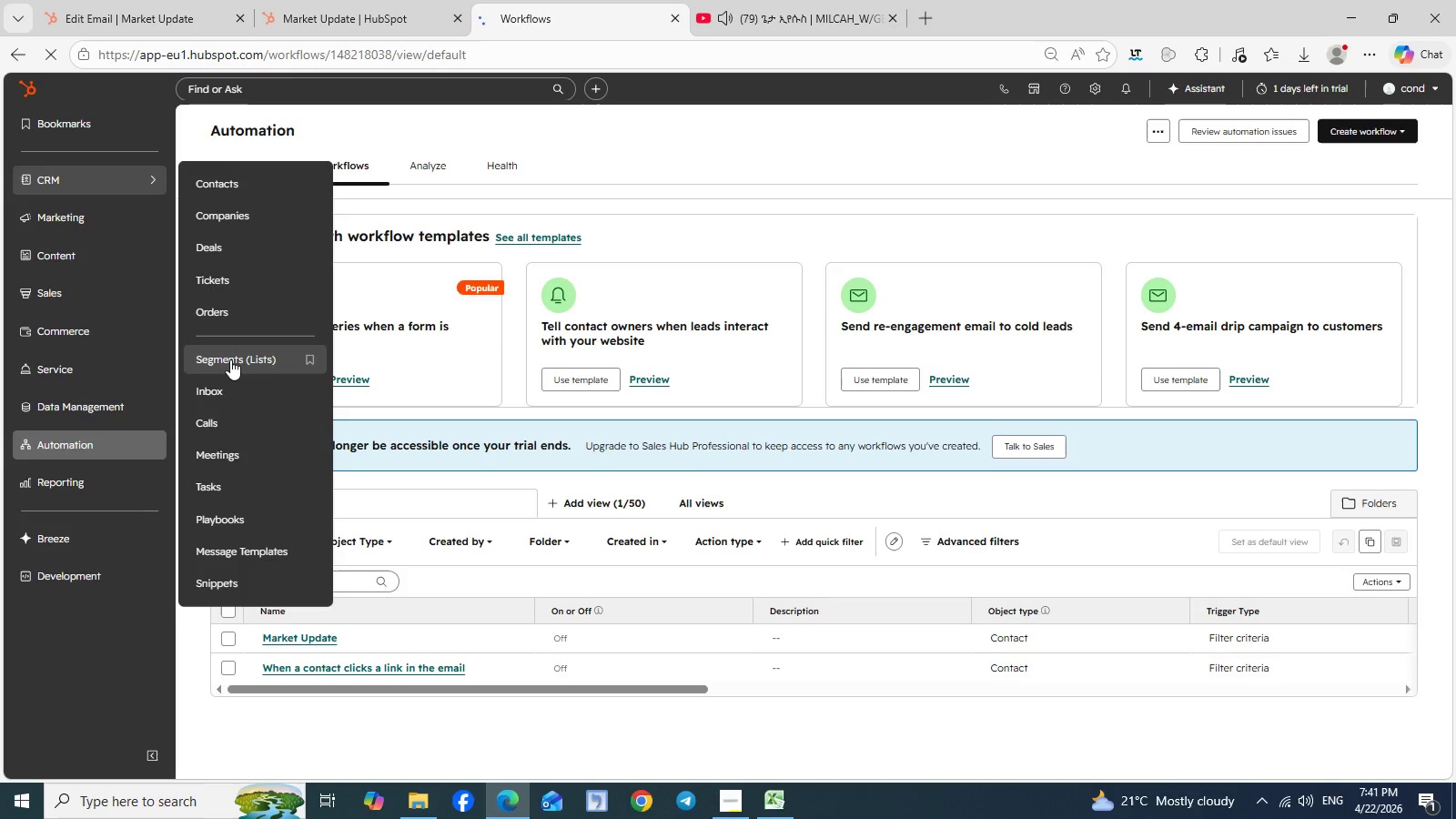 
left_click([230, 359])
 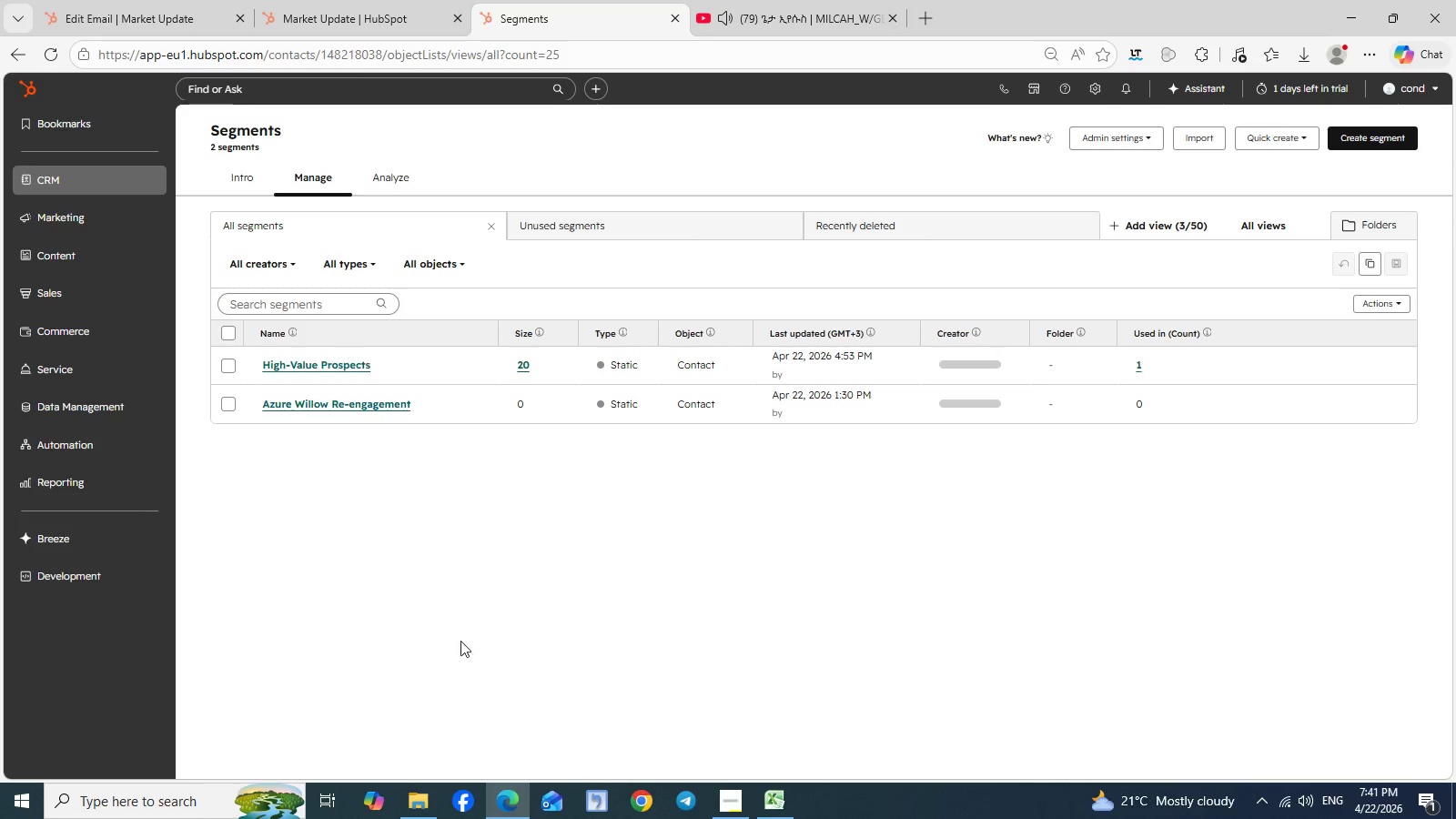 
wait(11.14)
 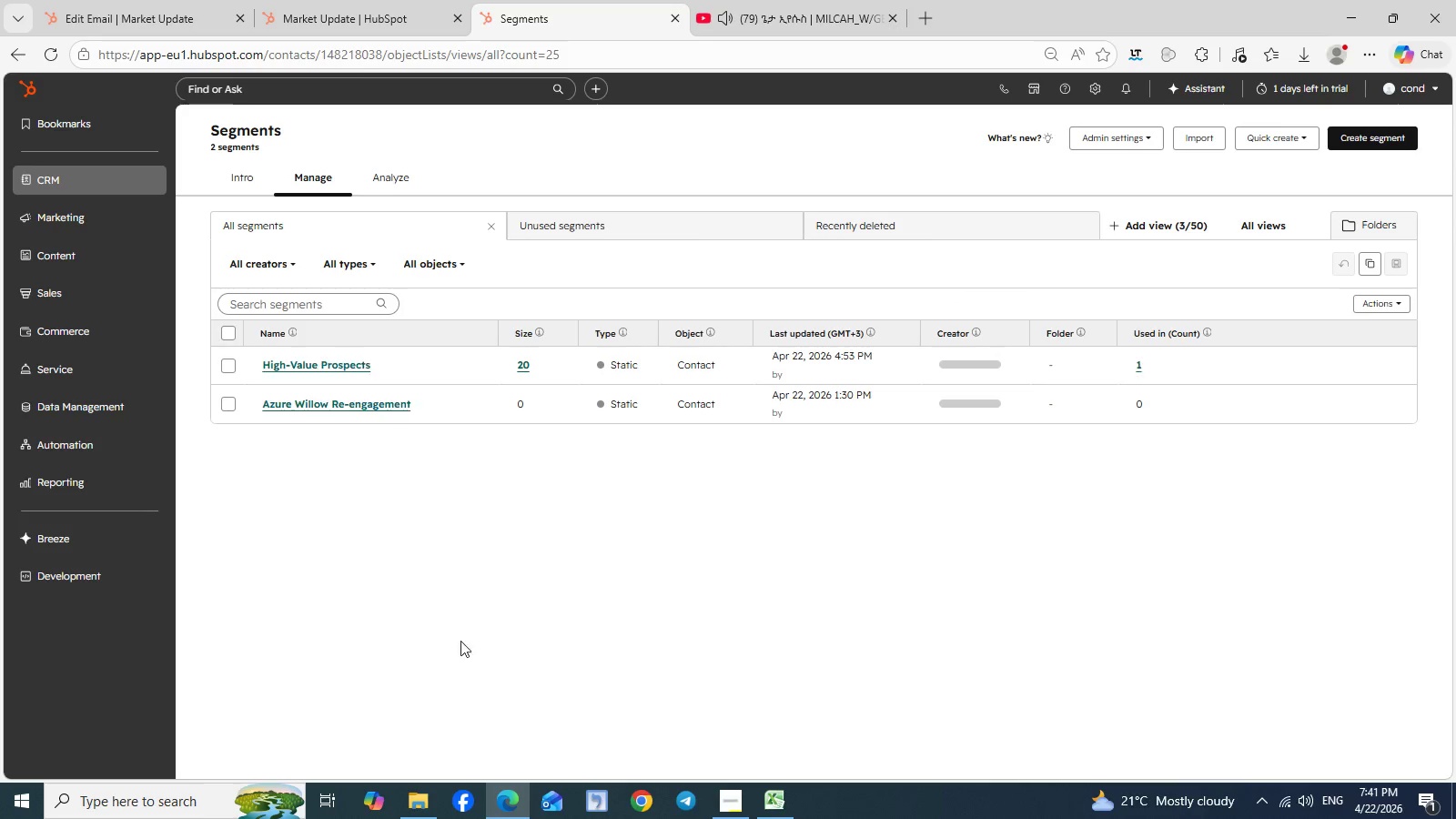 
left_click([476, 405])
 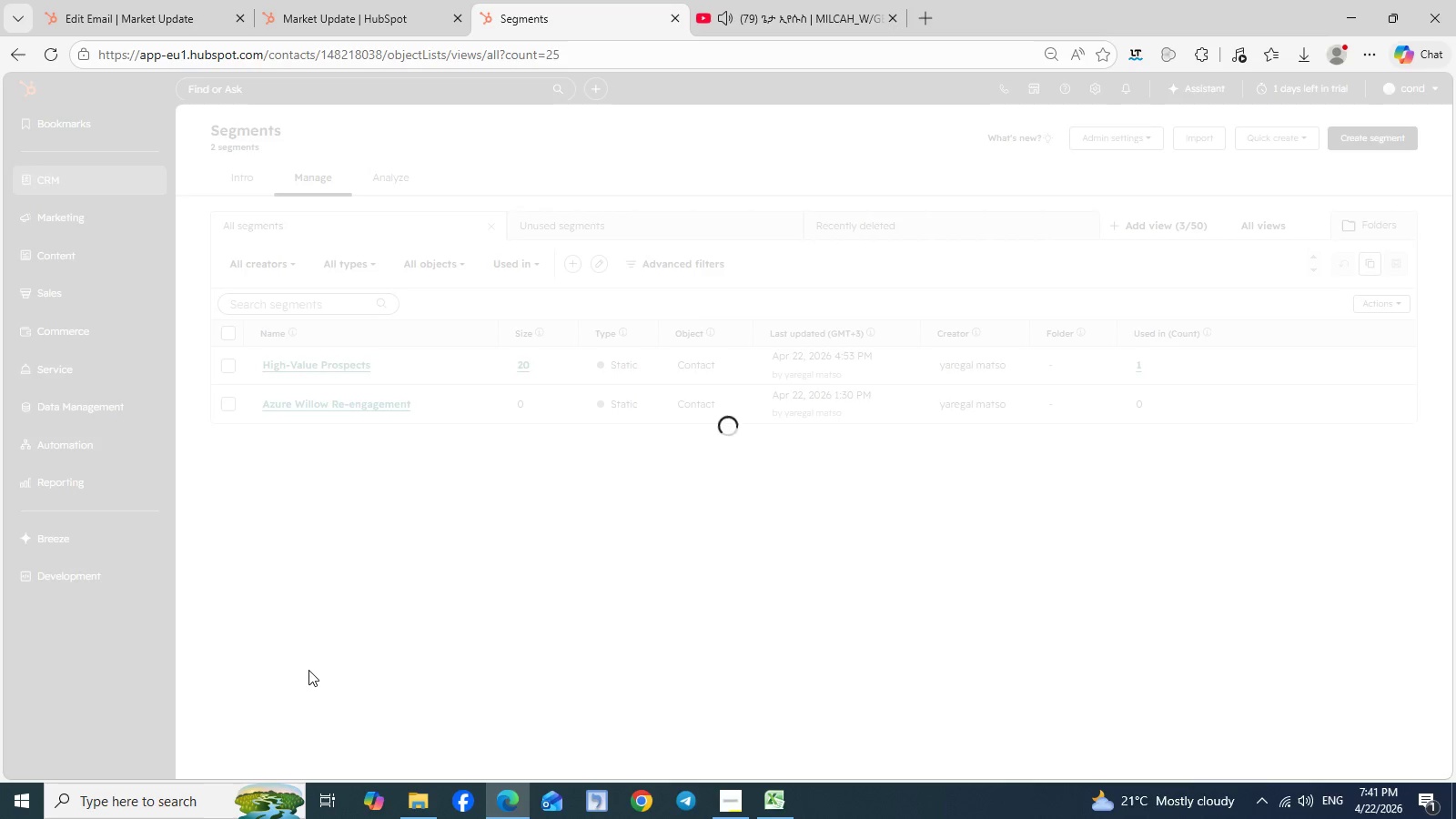 
left_click([308, 670])
 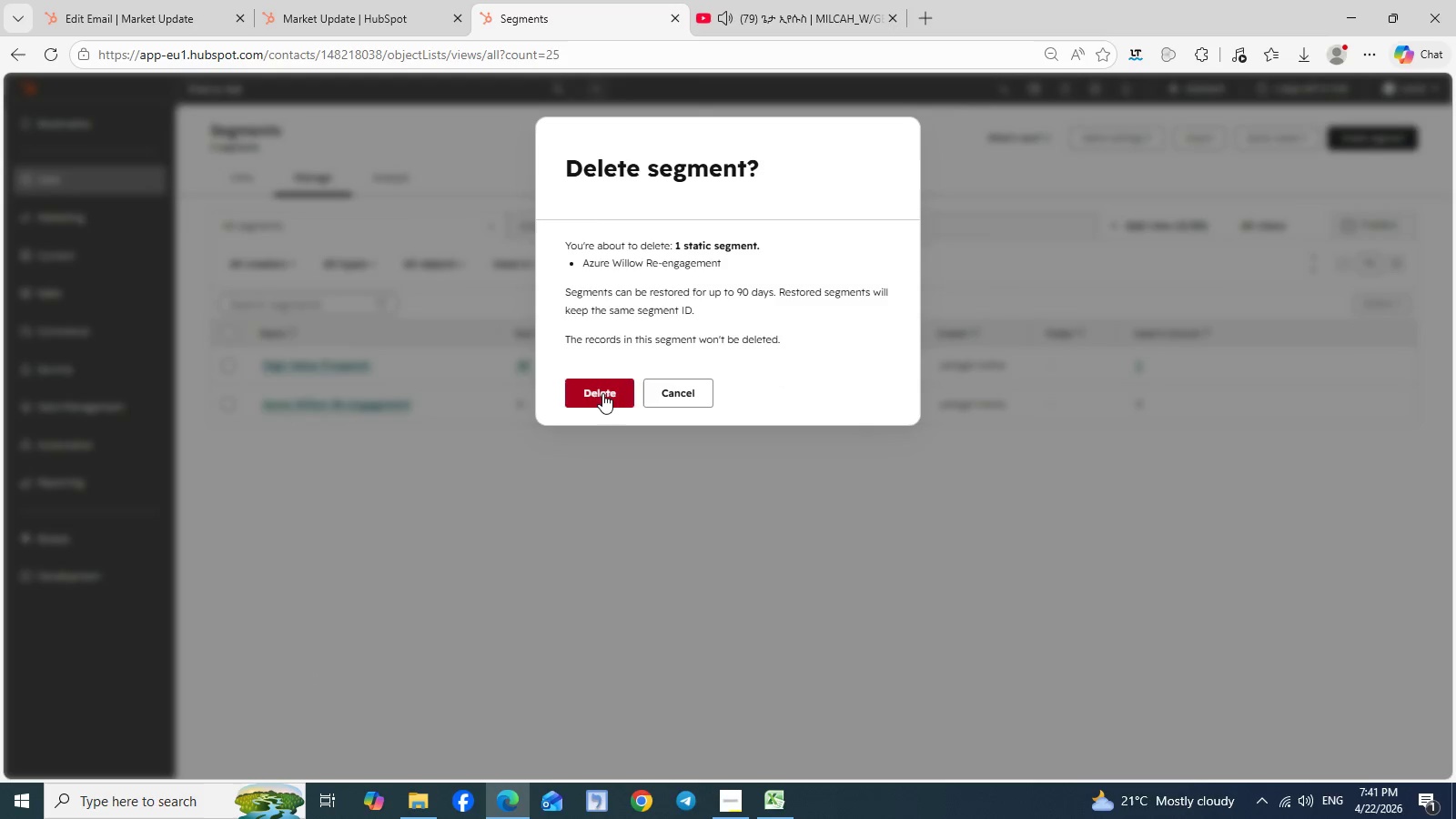 
left_click([602, 393])
 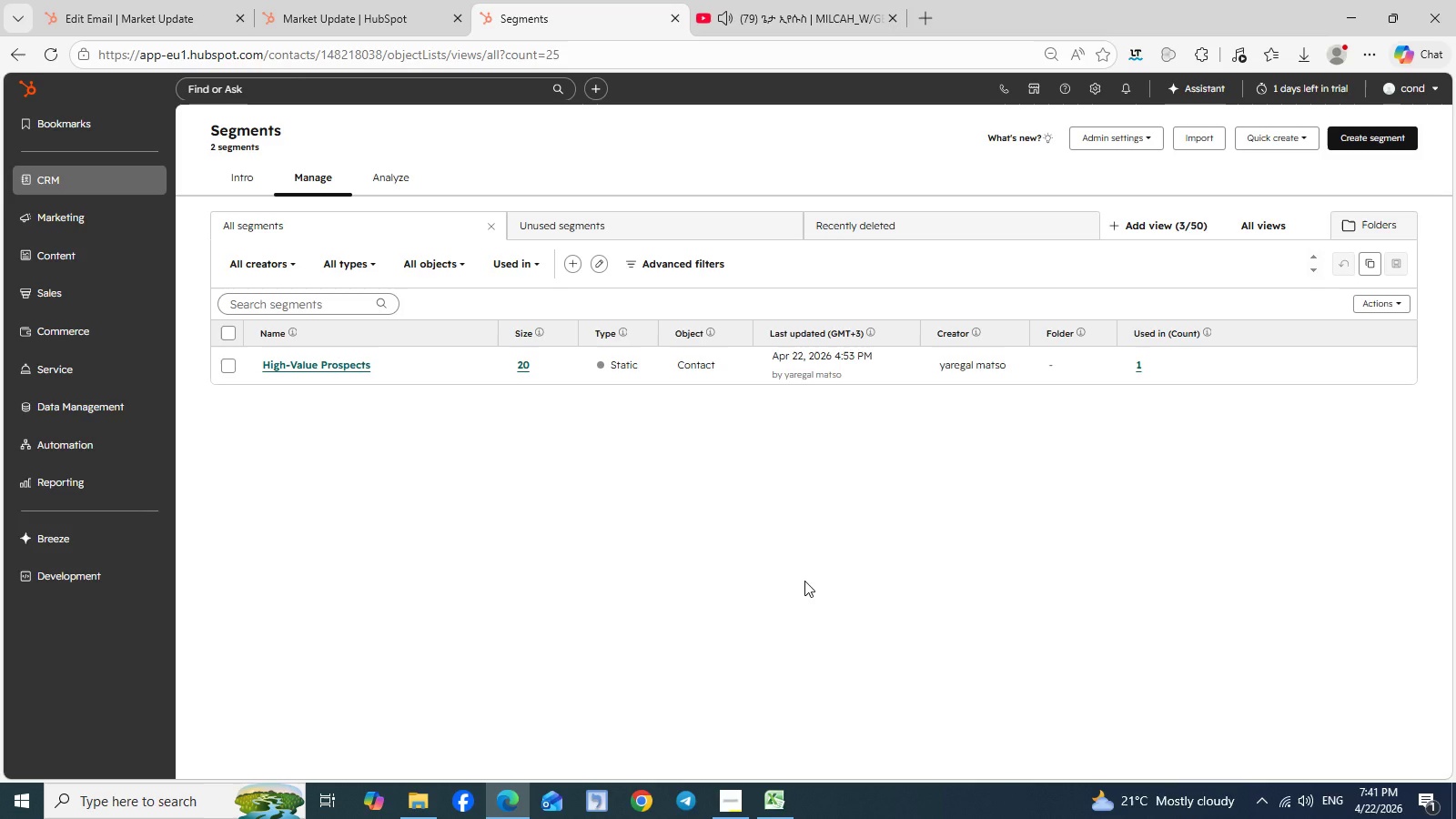 
wait(14.28)
 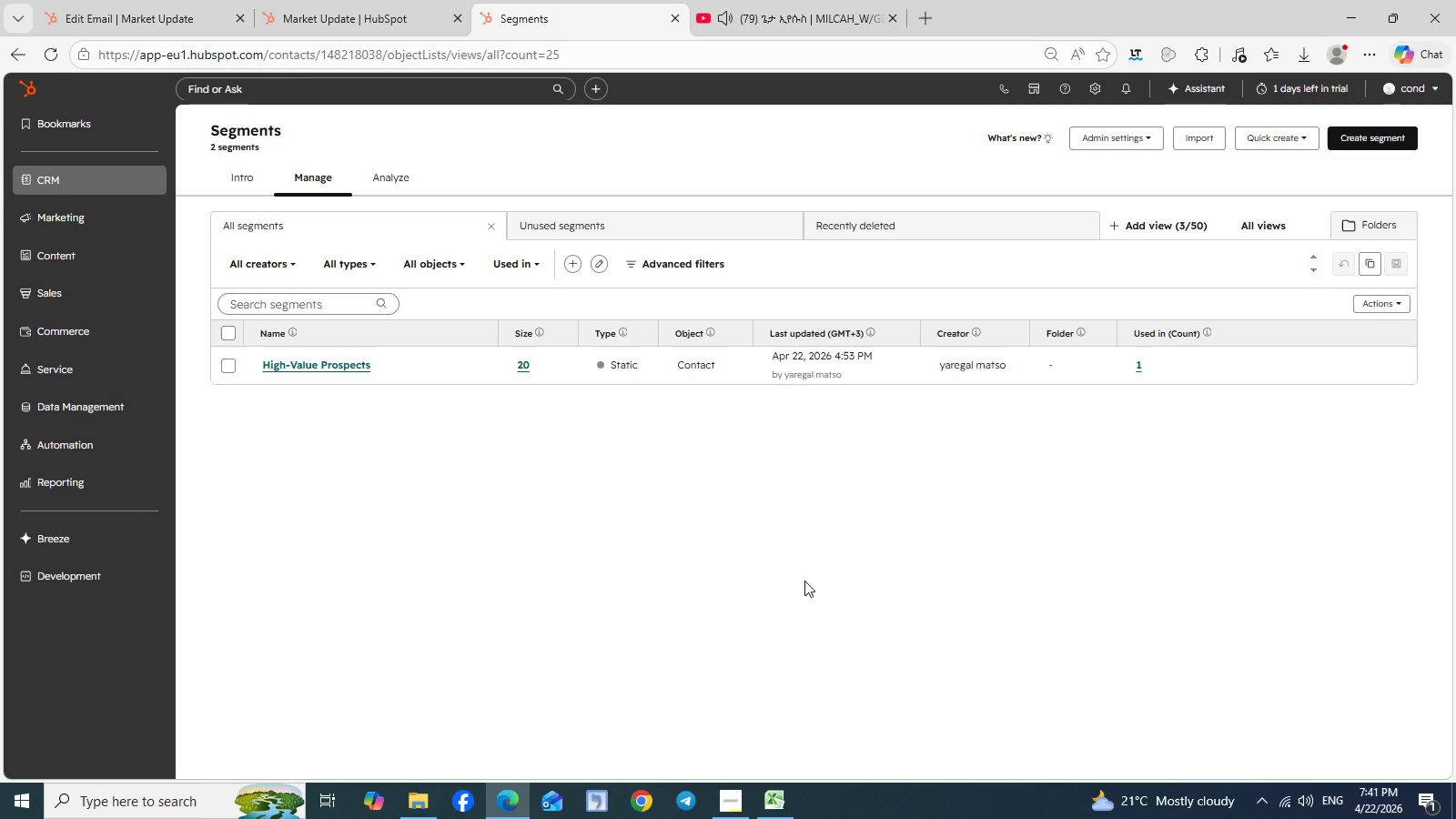 
left_click([736, 787])